 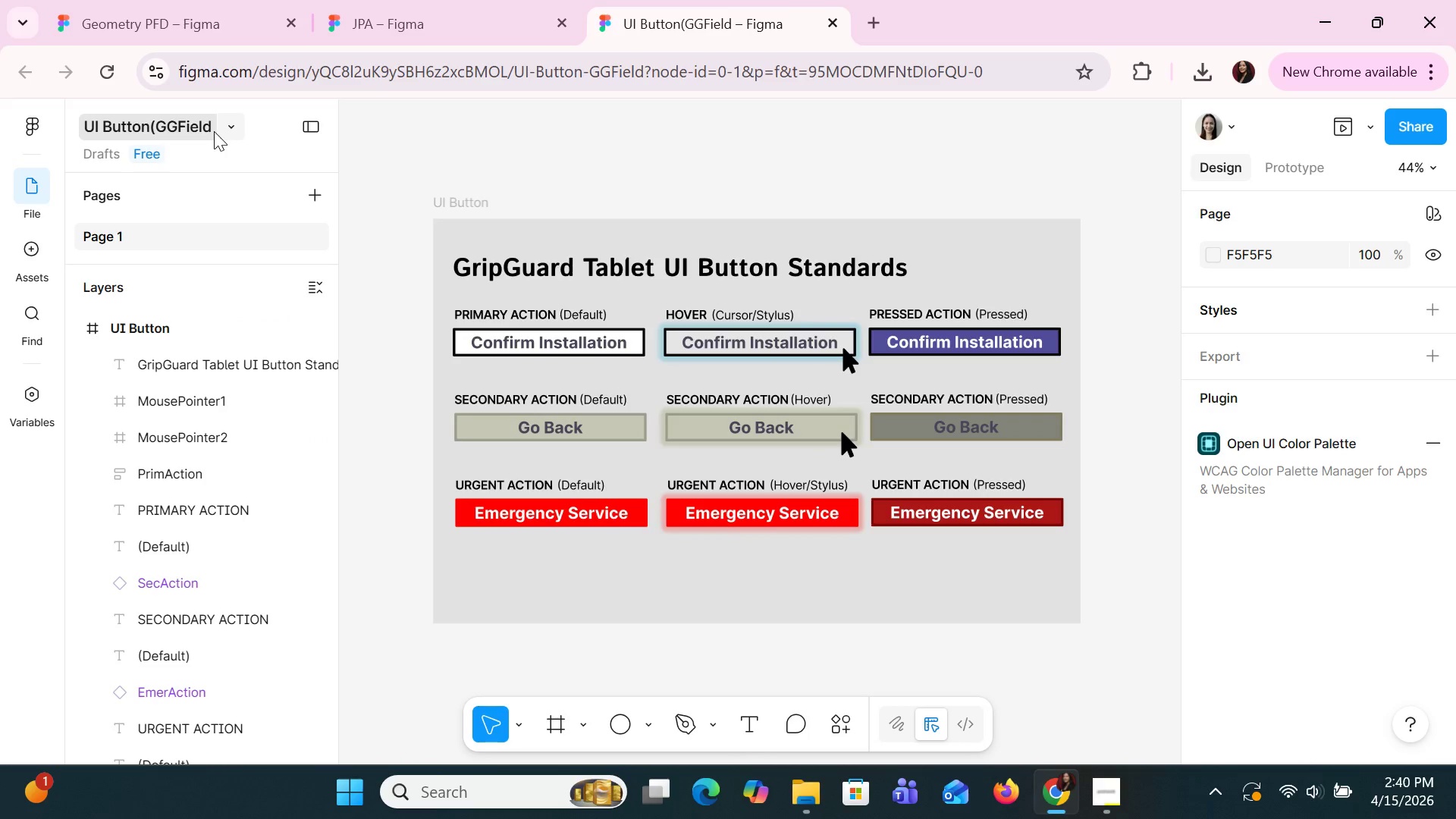 
double_click([212, 130])
 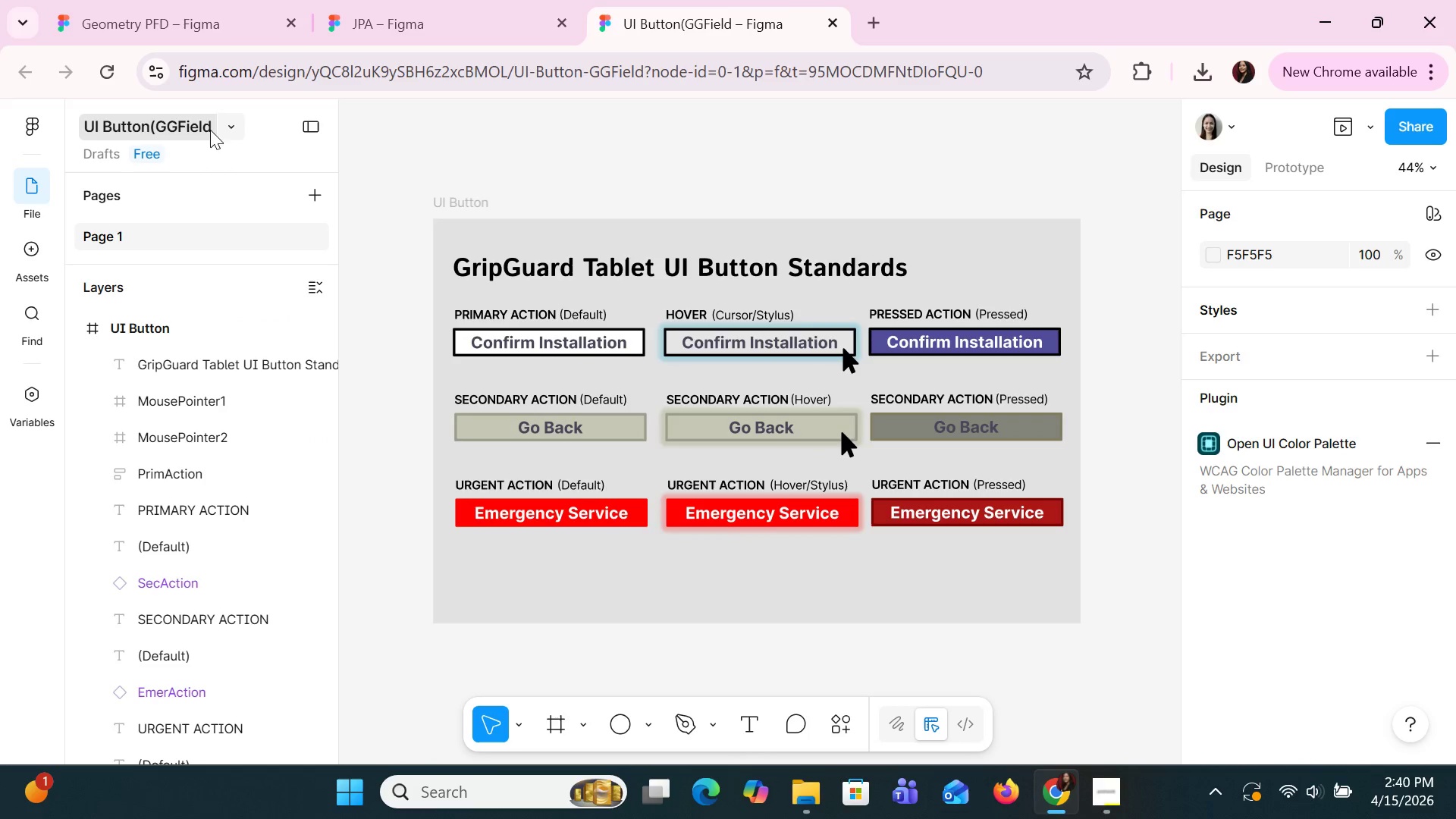 
double_click([210, 130])
 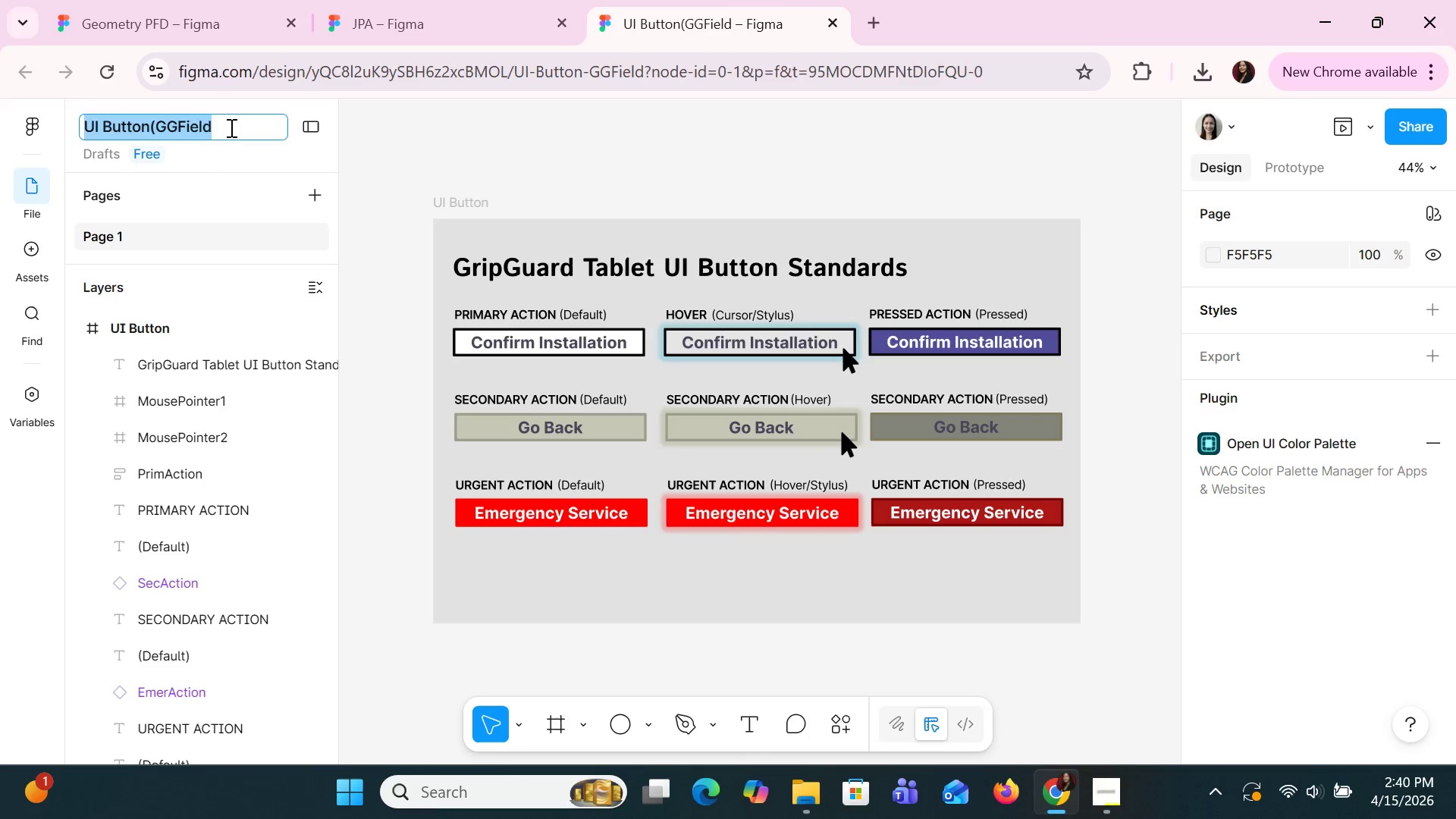 
left_click([230, 127])
 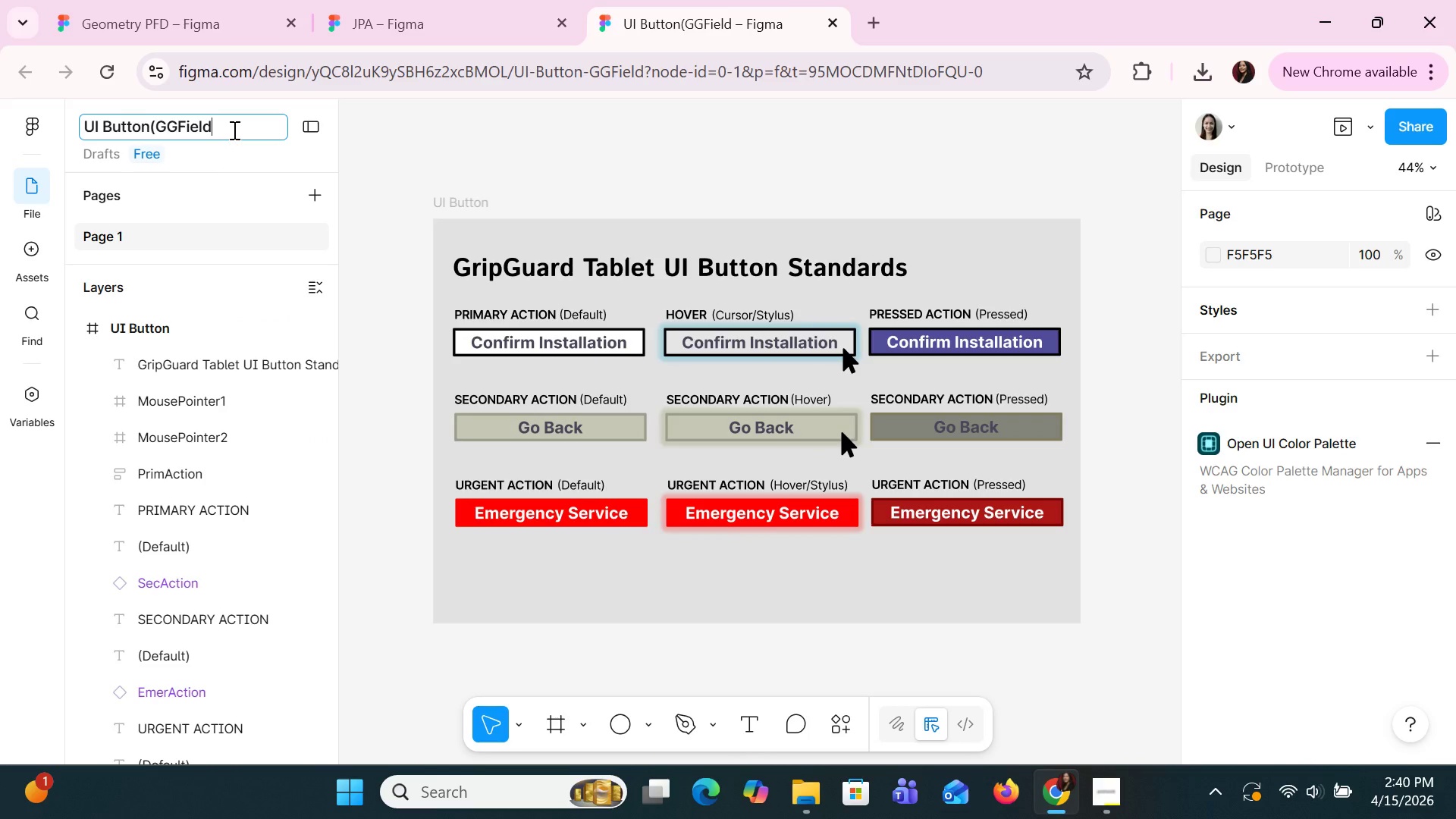 
type(App))
 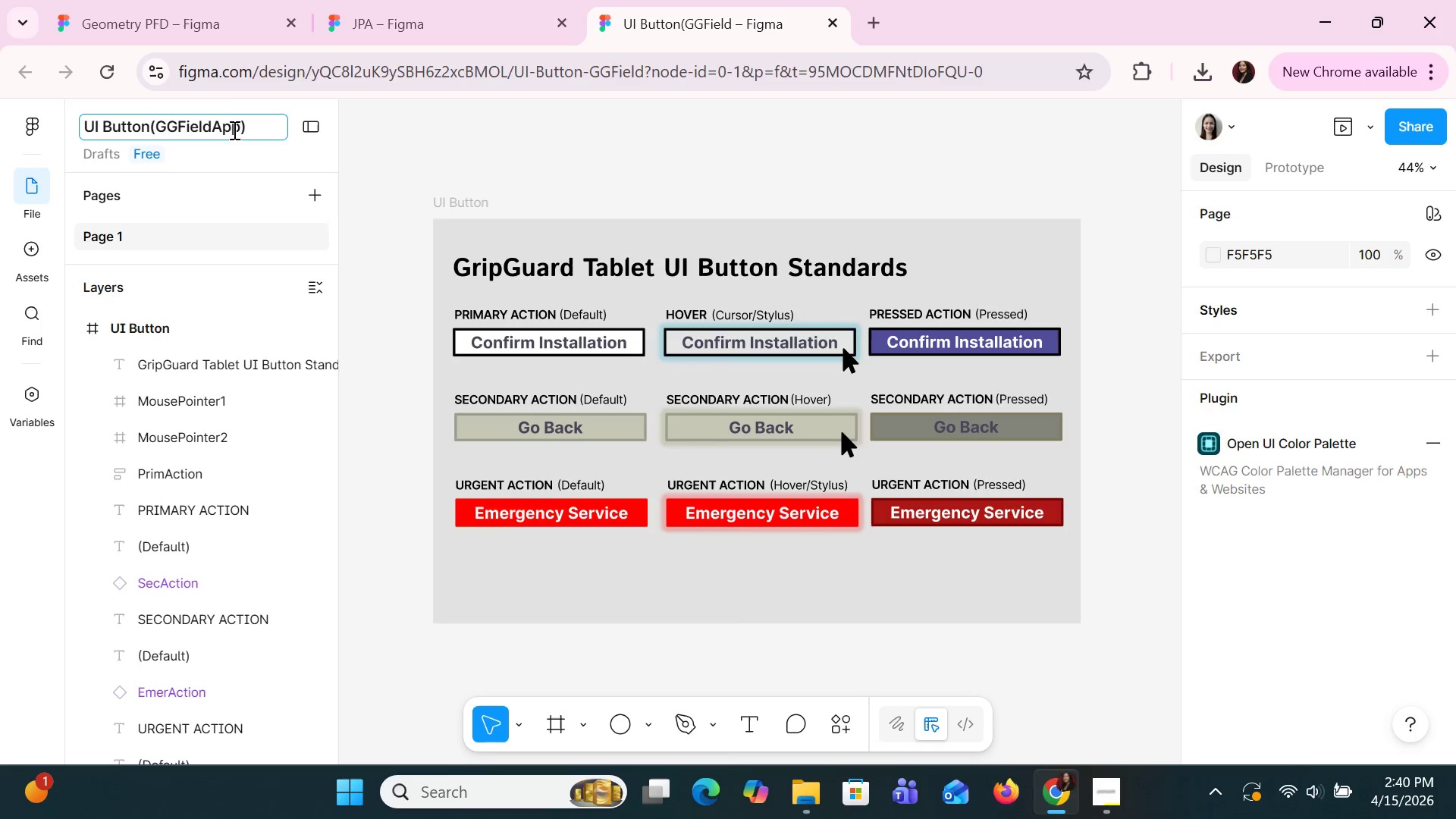 
left_click([522, 110])
 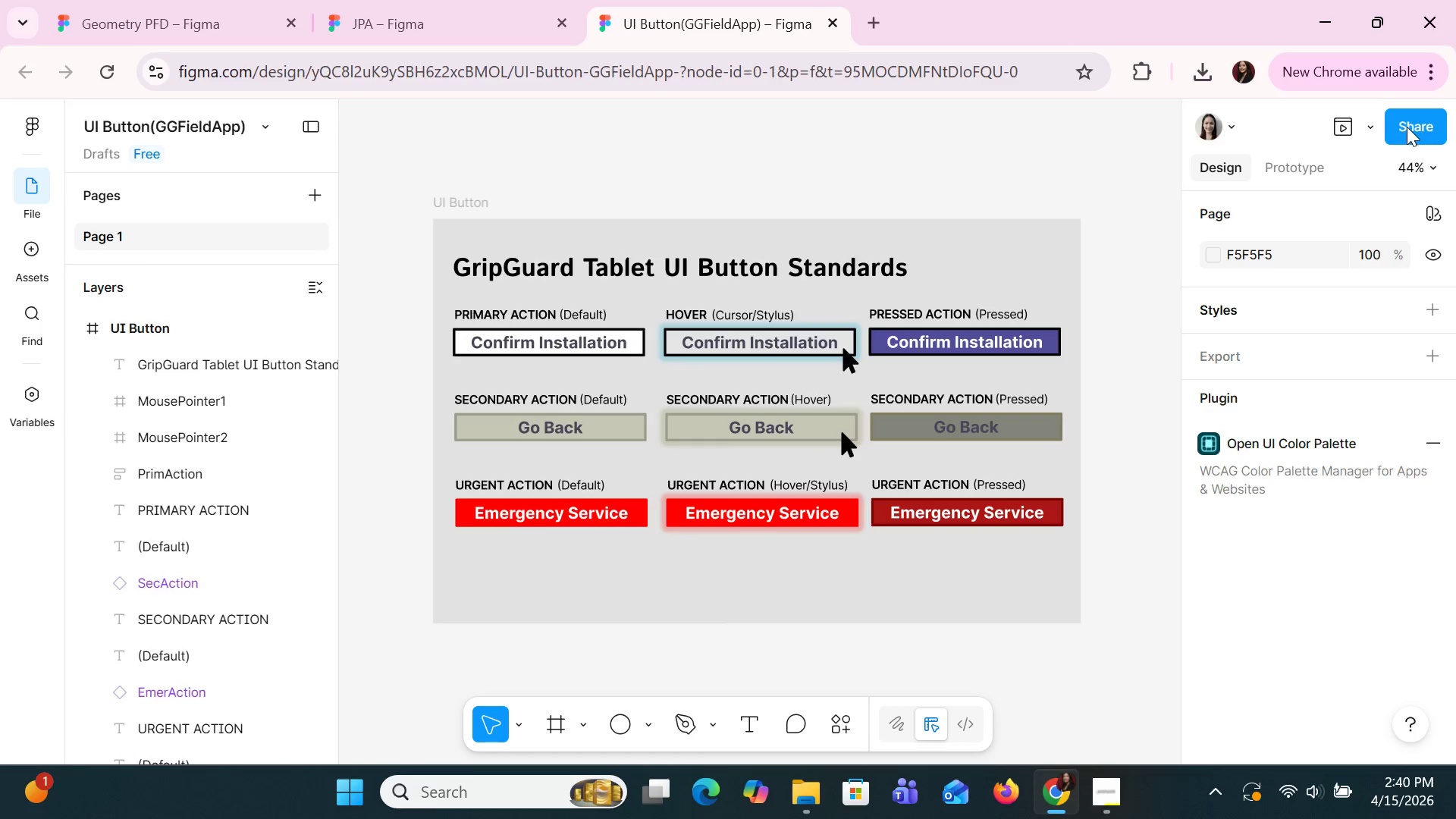 
wait(5.5)
 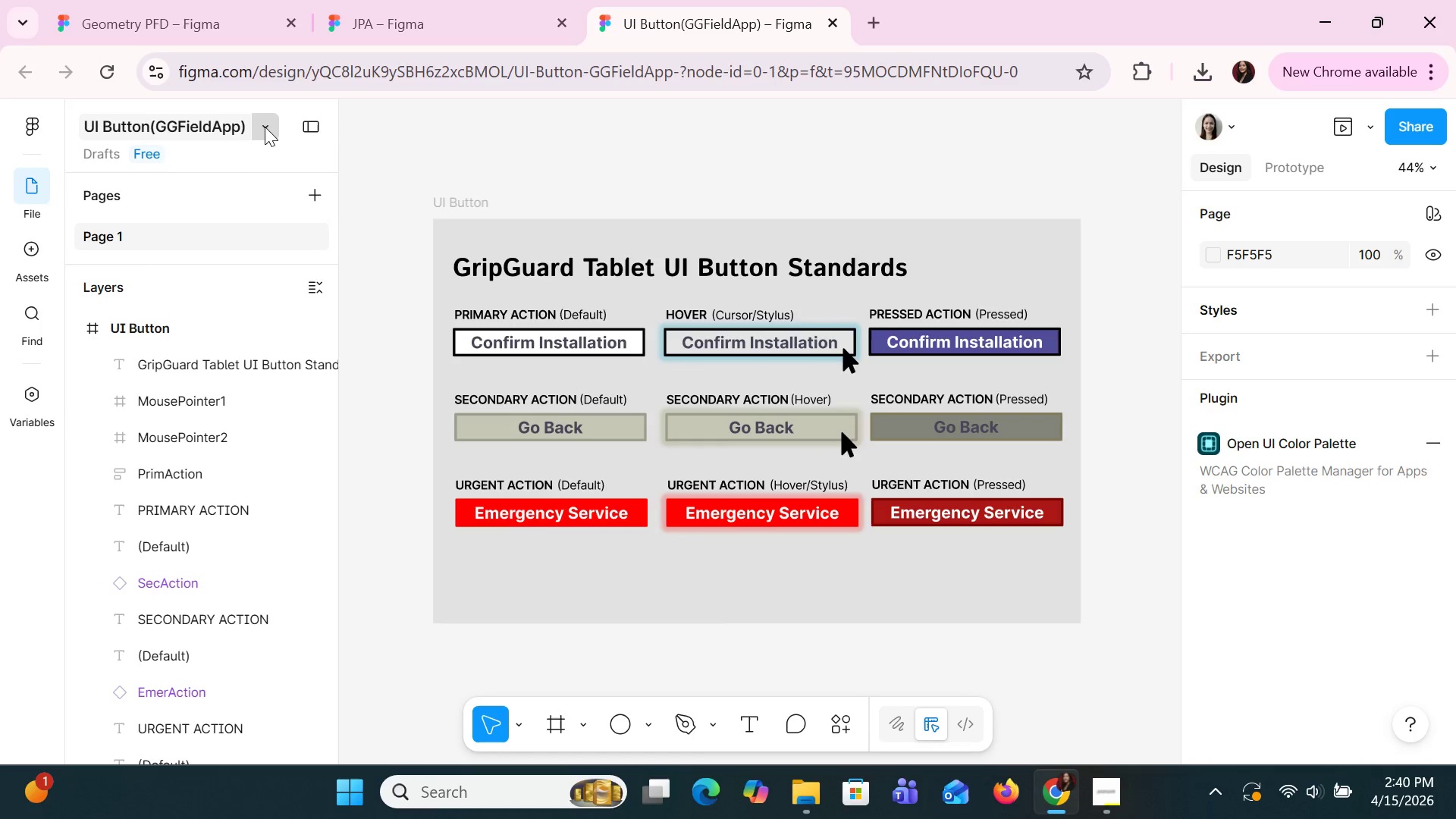 
left_click([921, 186])
 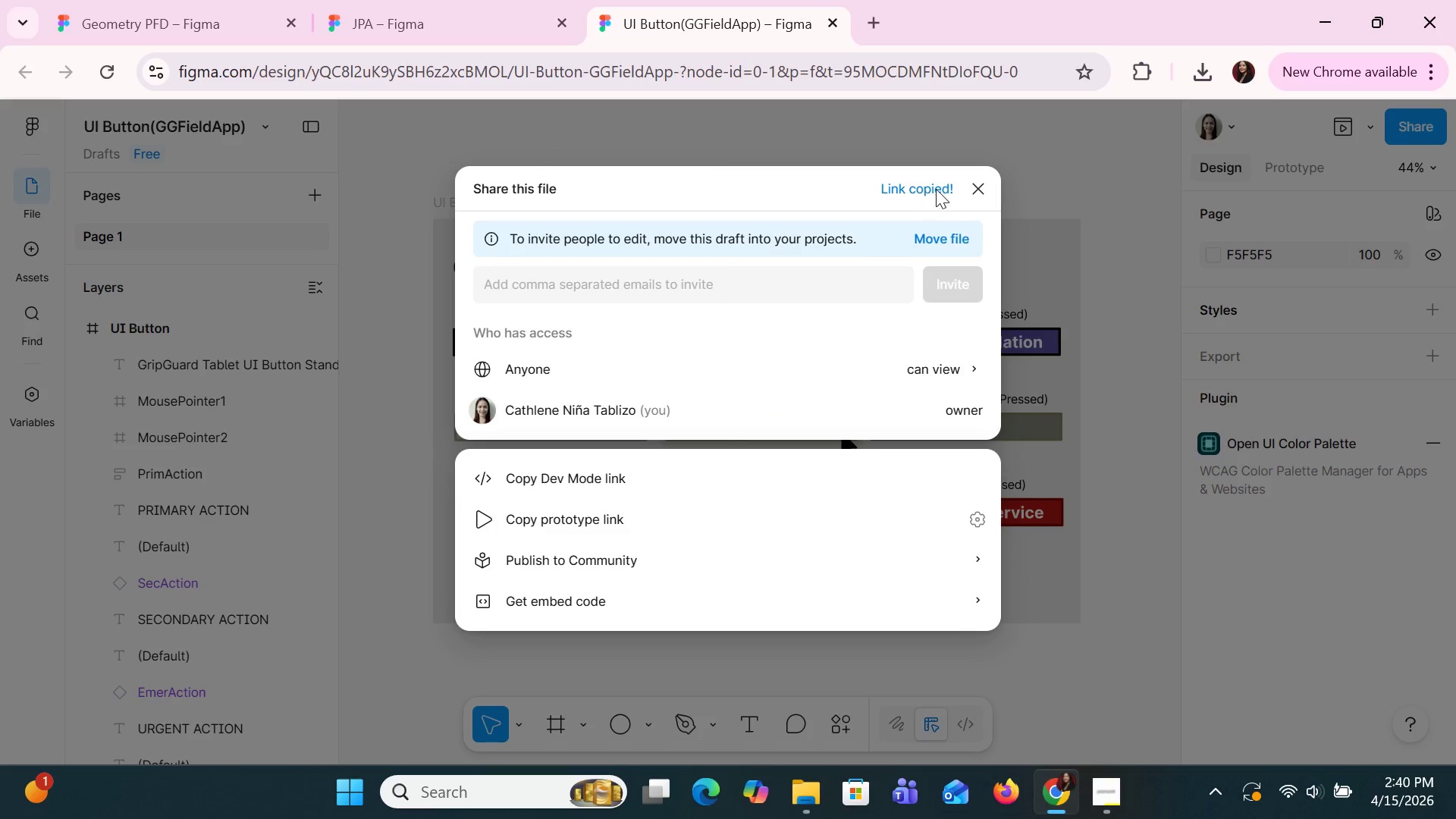 
left_click([976, 191])
 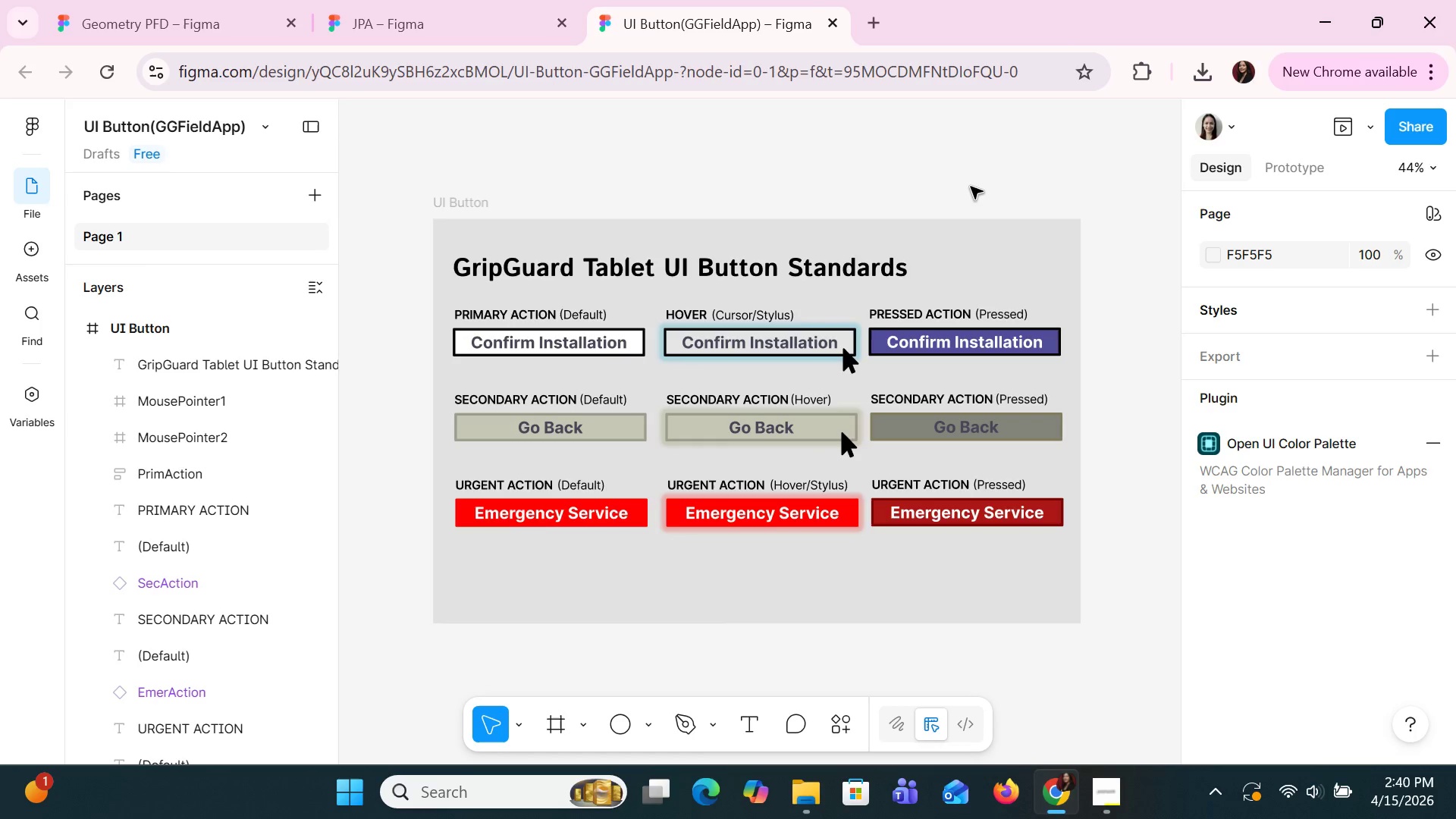 
key(Control+N)
 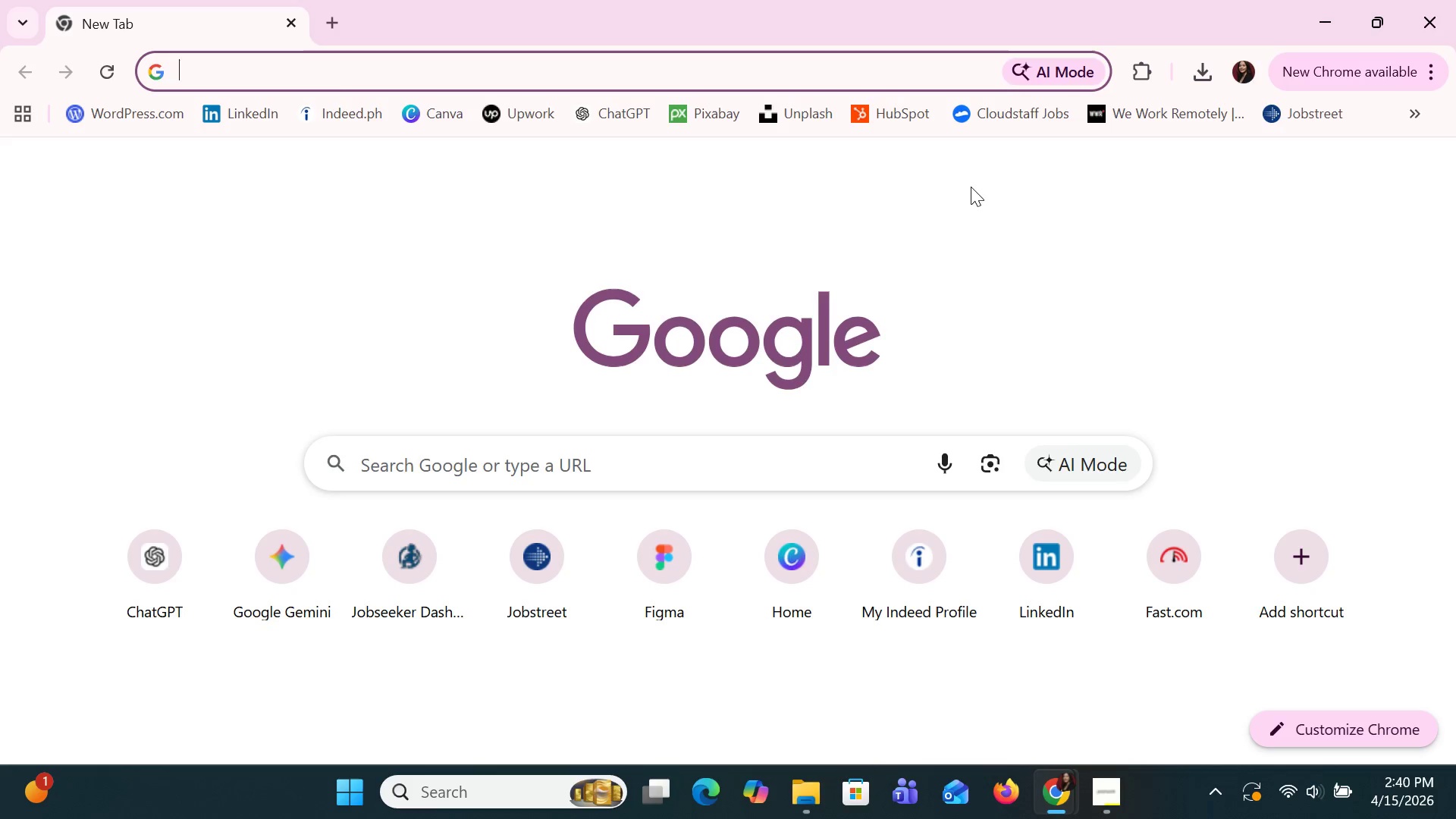 
key(Control+B)
 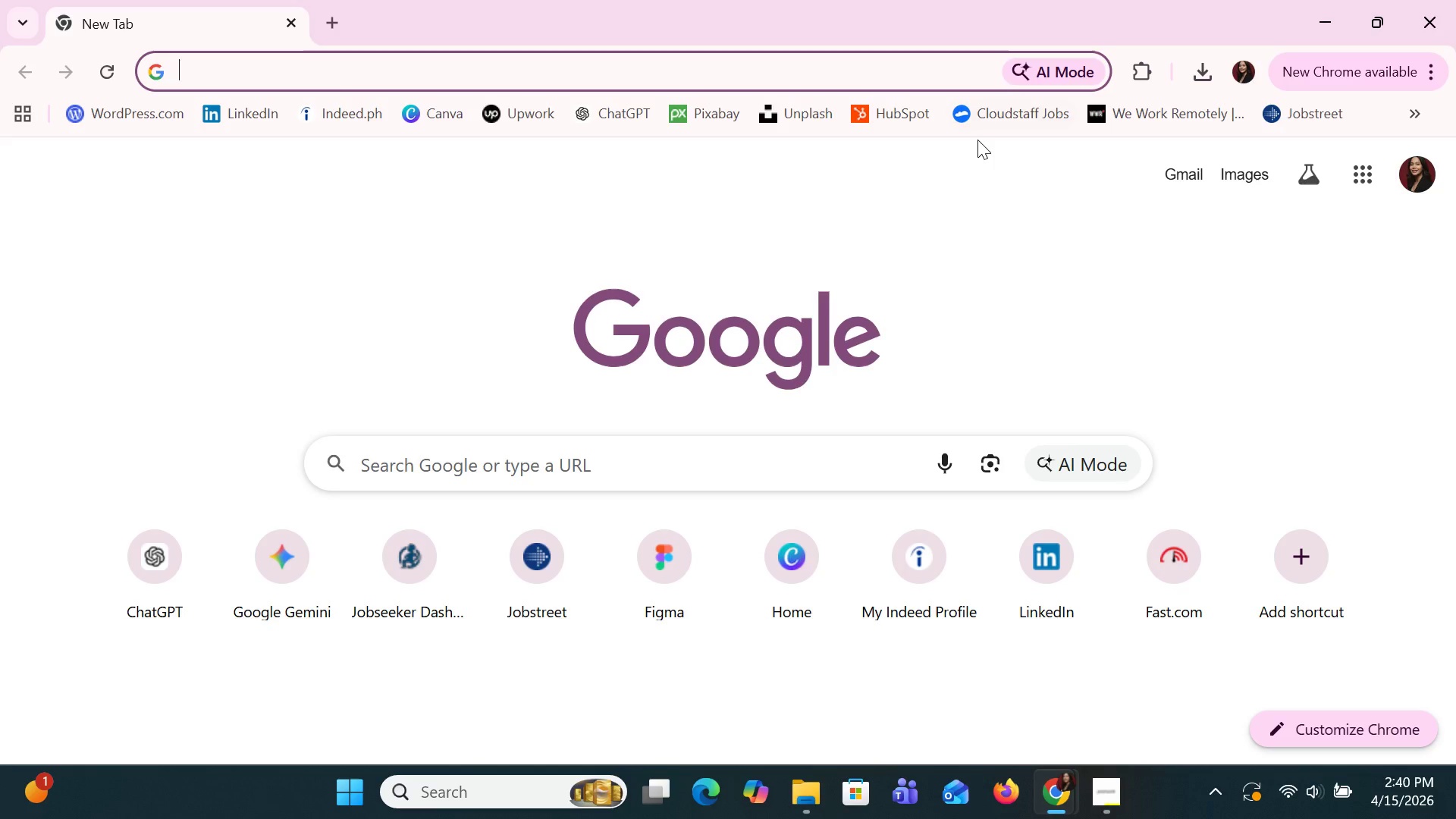 
key(Control+Shift+B)
 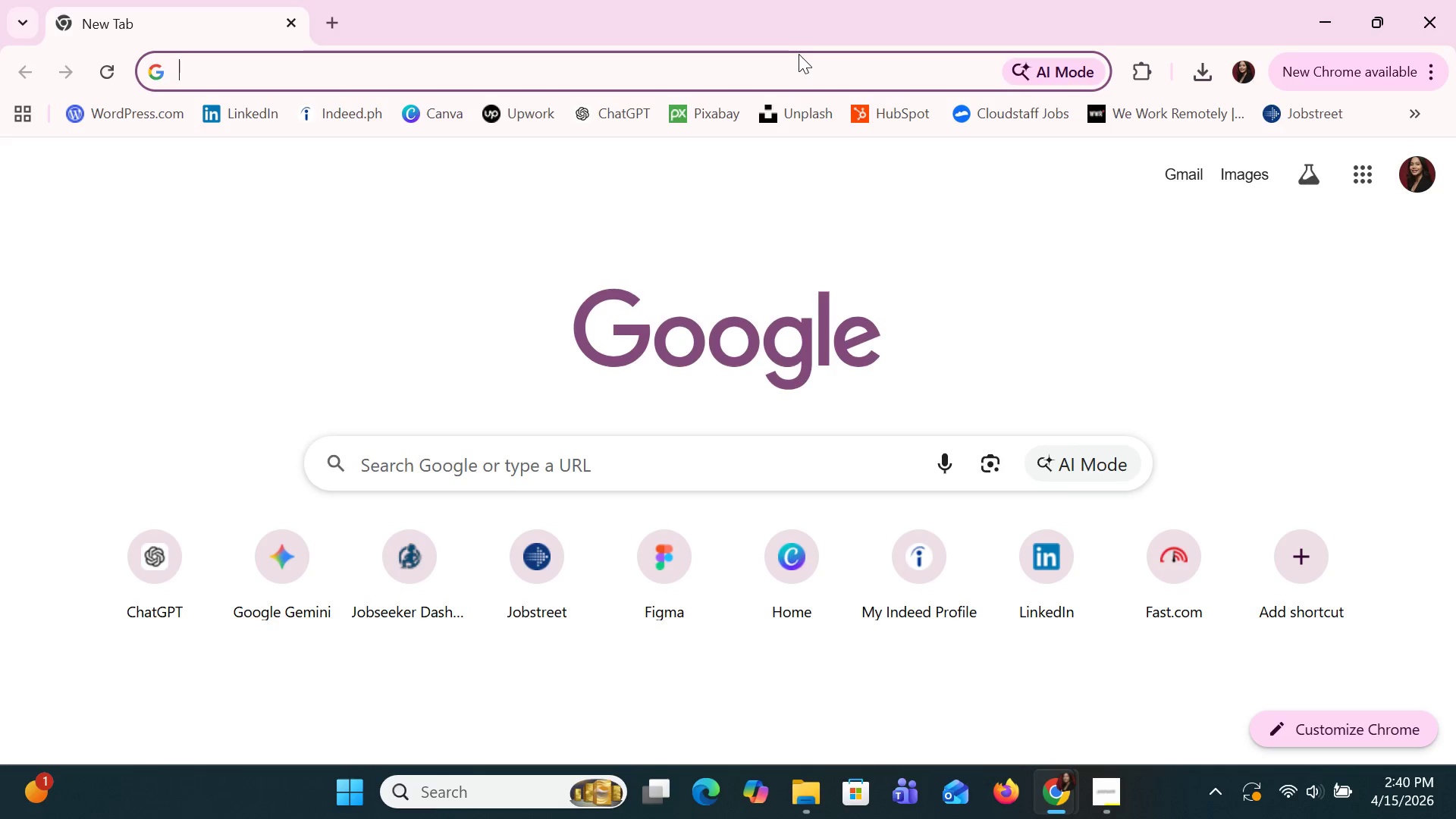 
left_click([810, 72])
 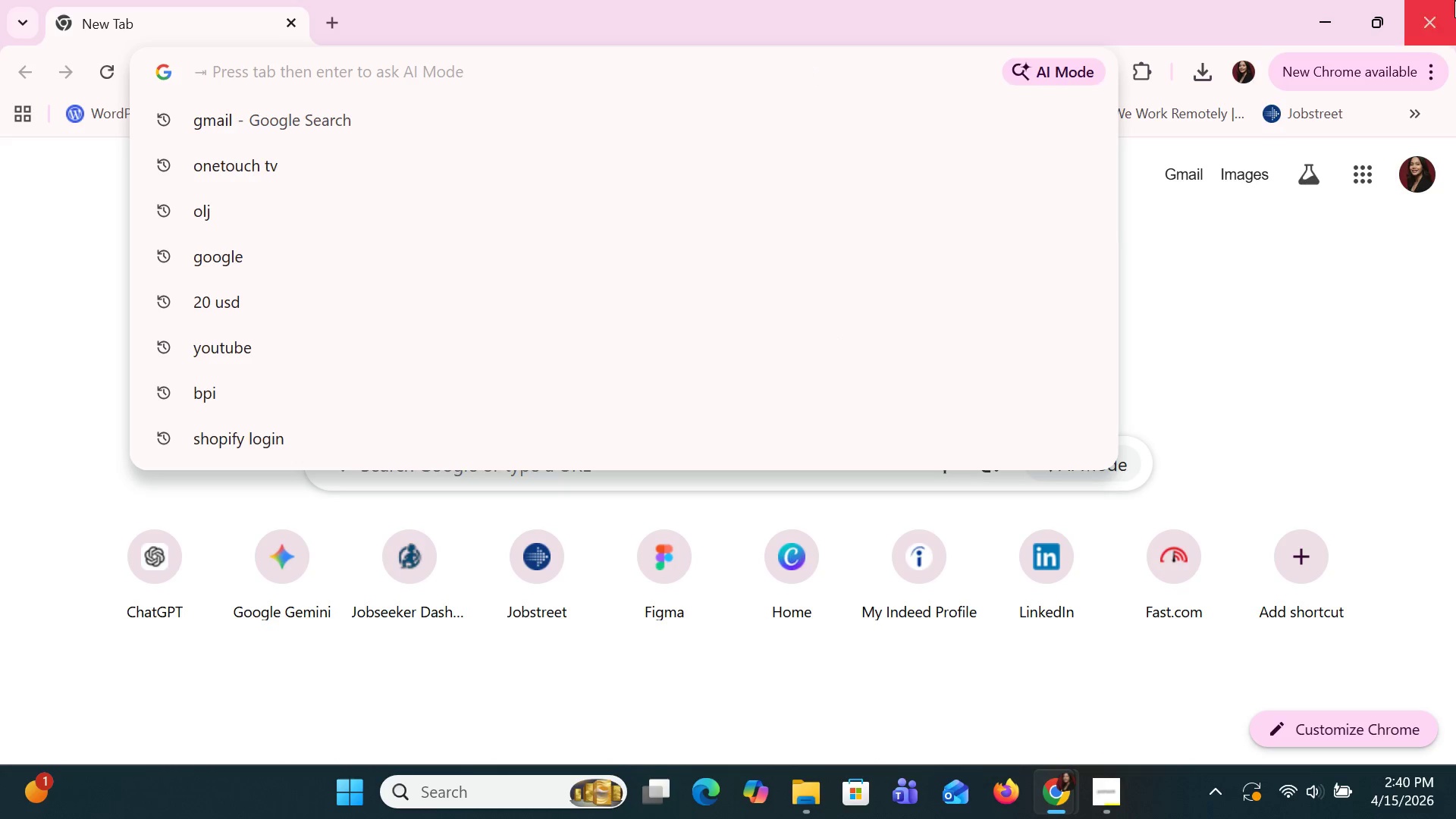 
left_click([1454, 0])
 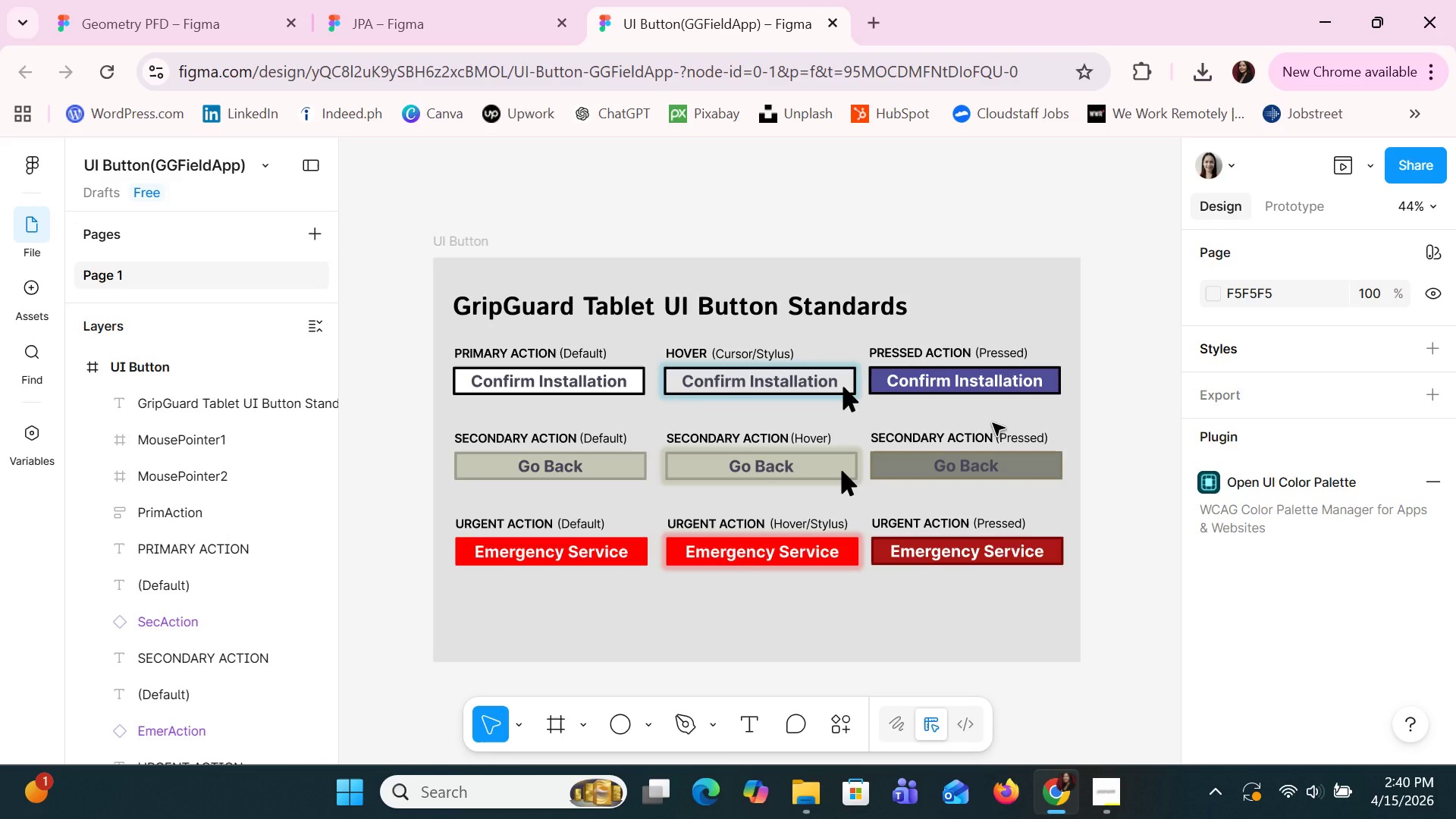 
left_click([993, 423])
 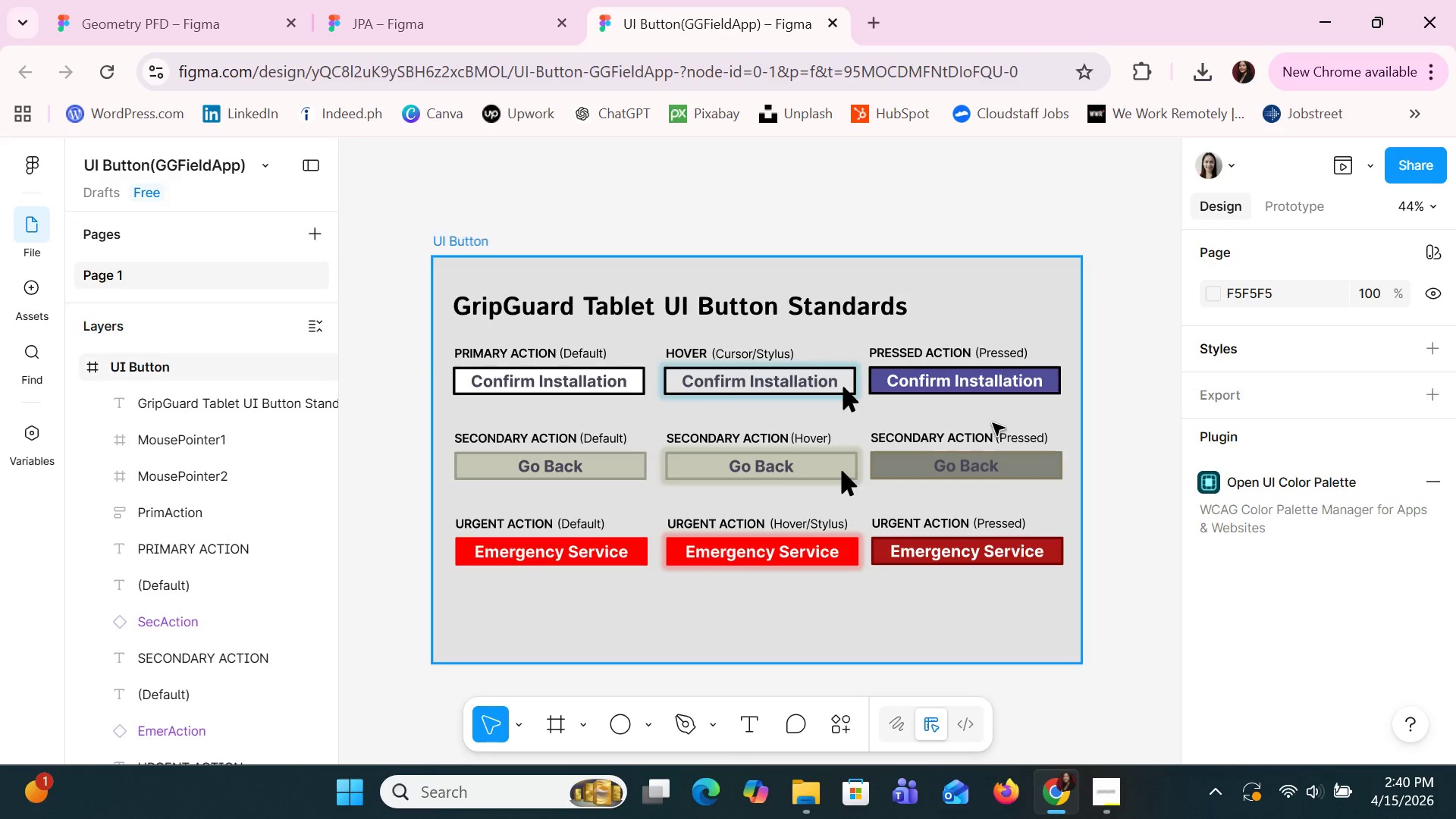 
key(Control+N)
 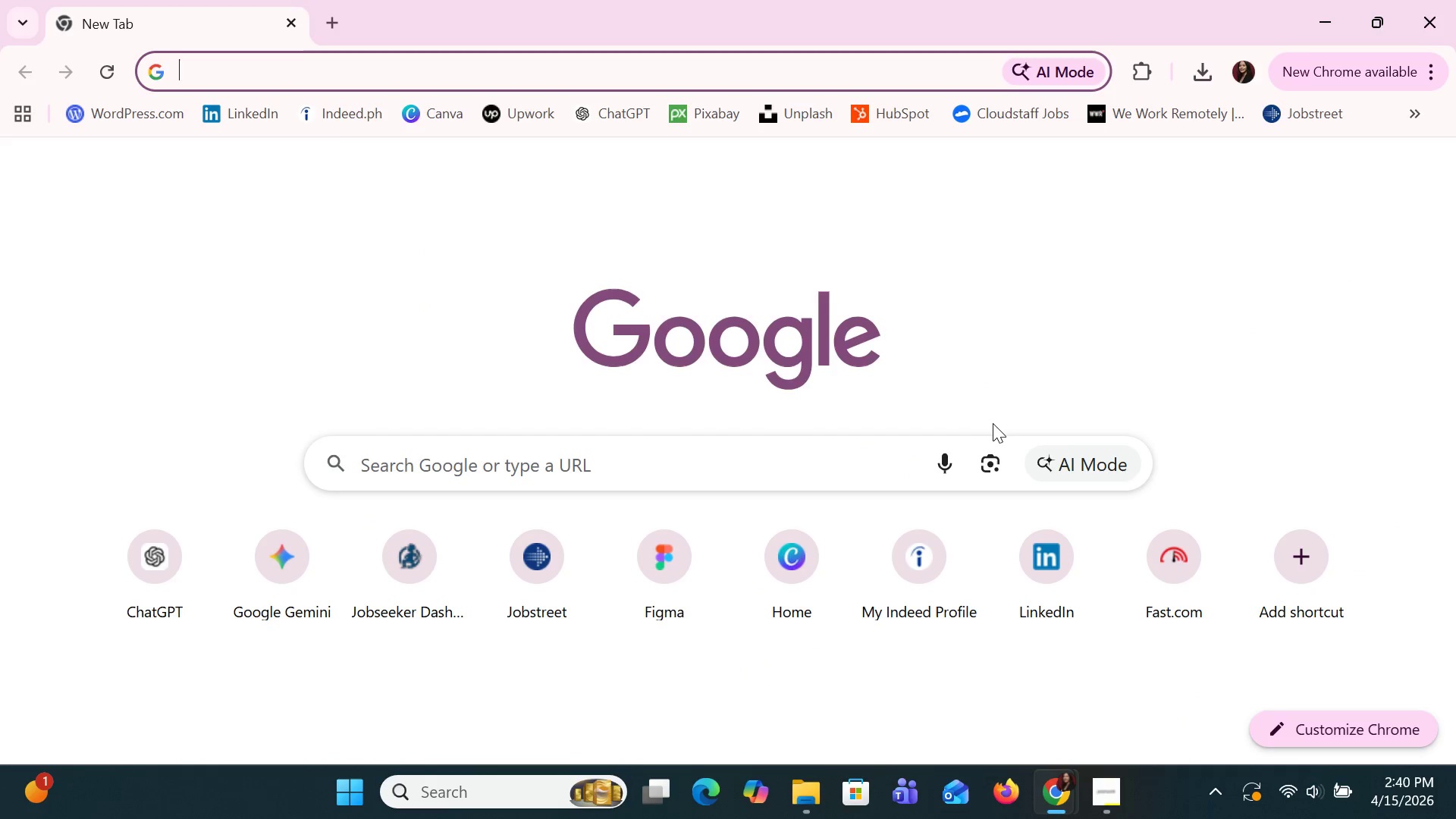 
key(Control+Shift+N)
 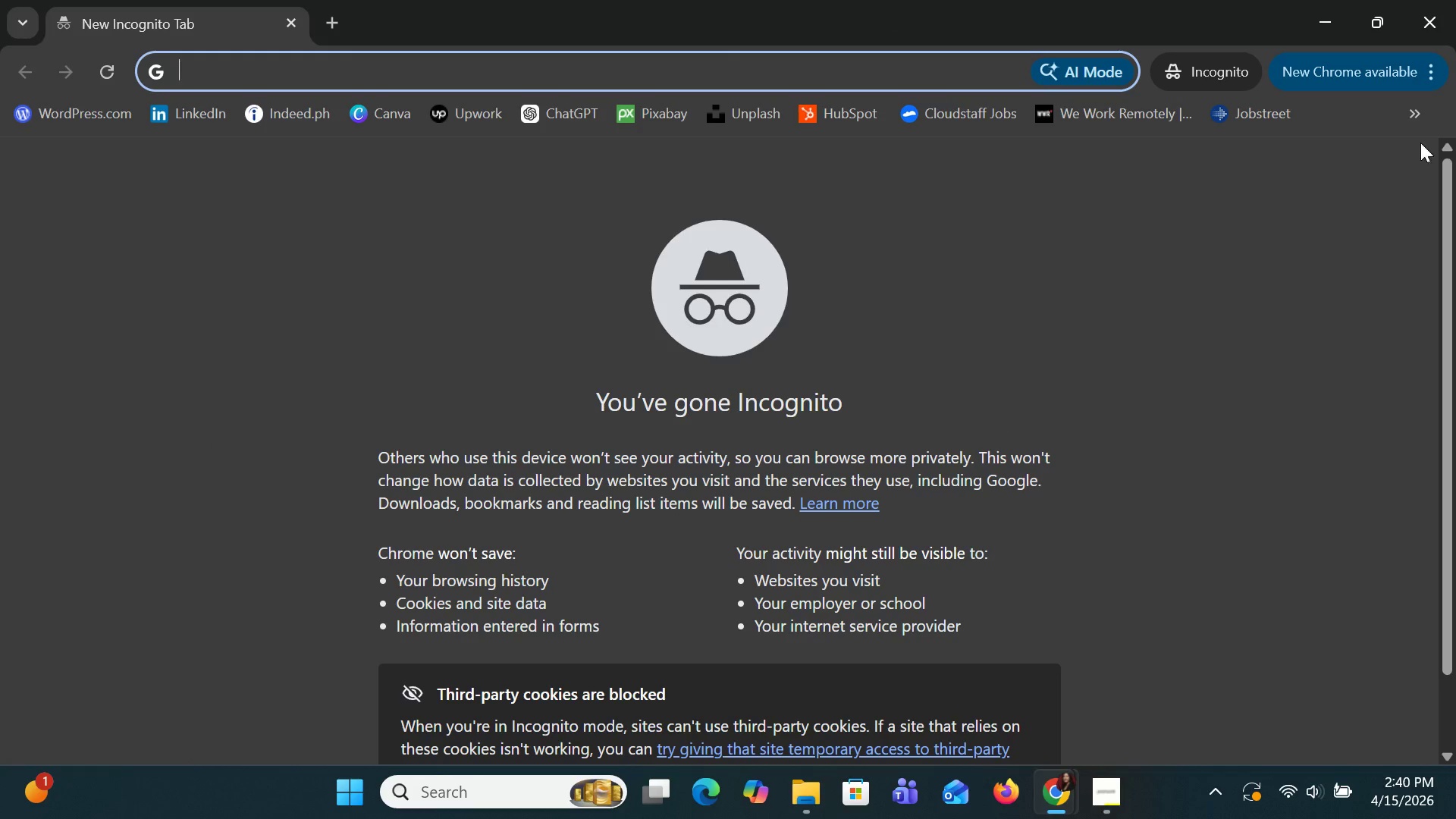 
left_click_drag(start_coordinate=[1451, 0], to_coordinate=[1447, 1])
 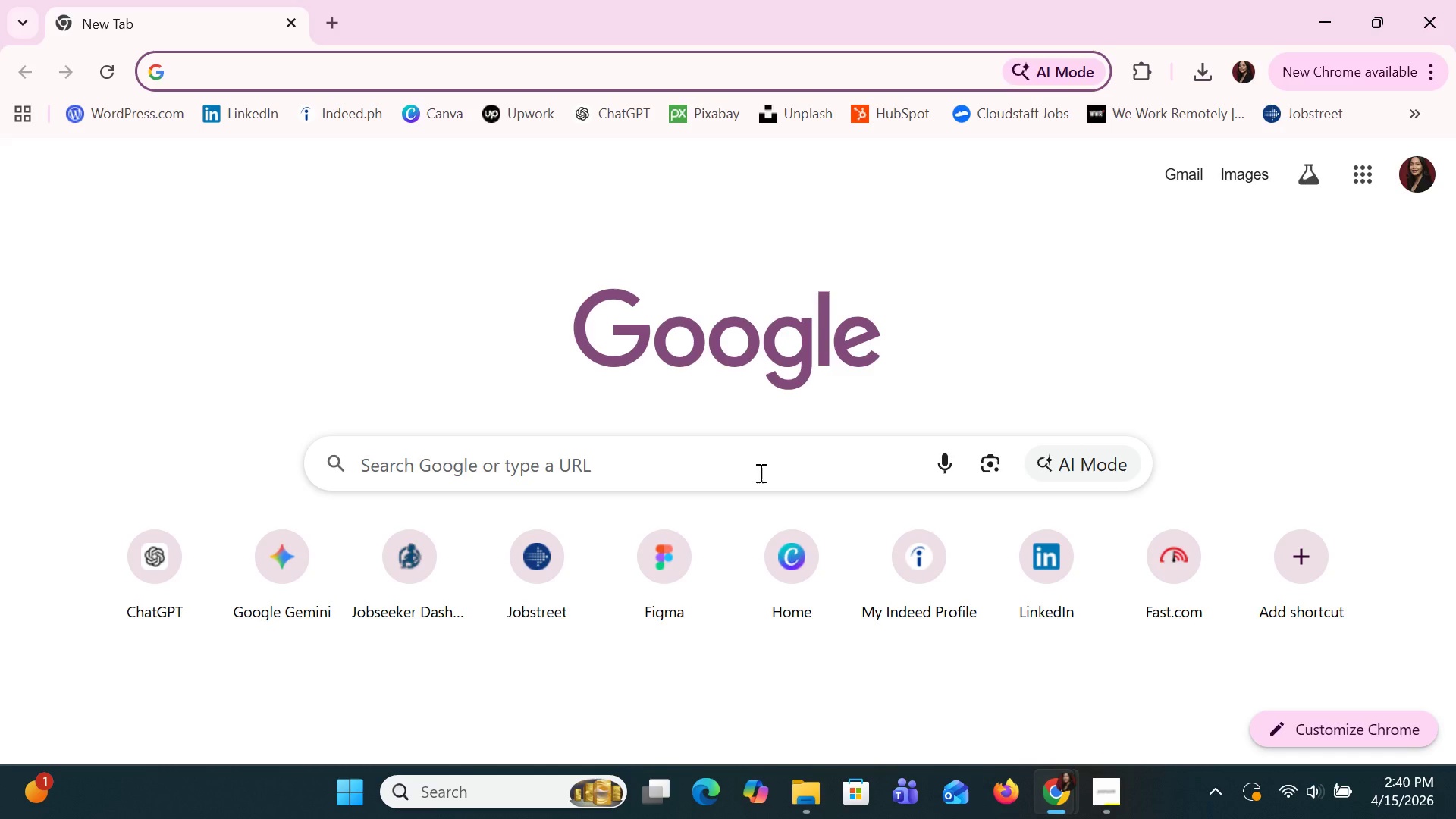 
key(Control+Shift+B)
 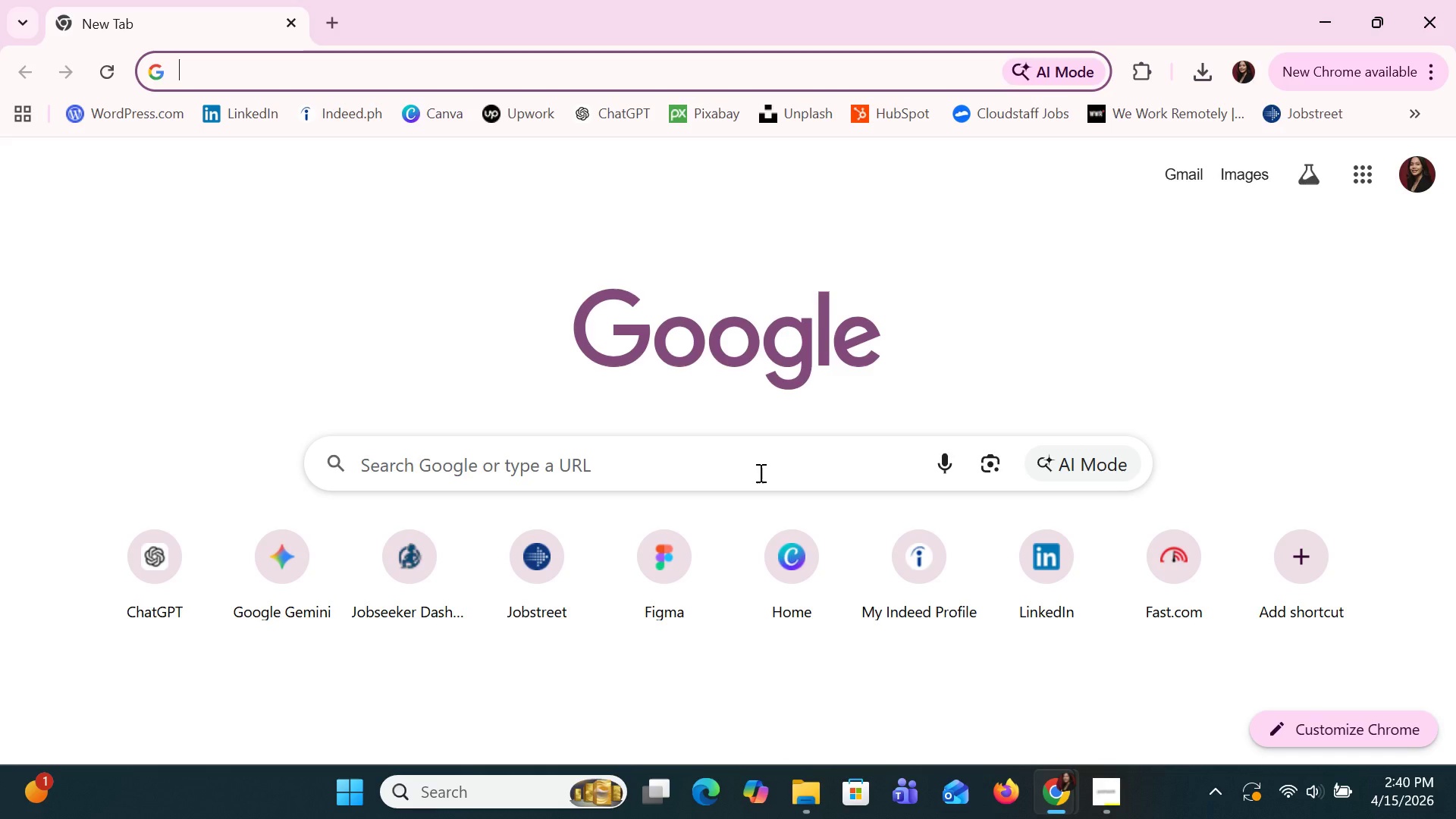 
key(Shift+B)
 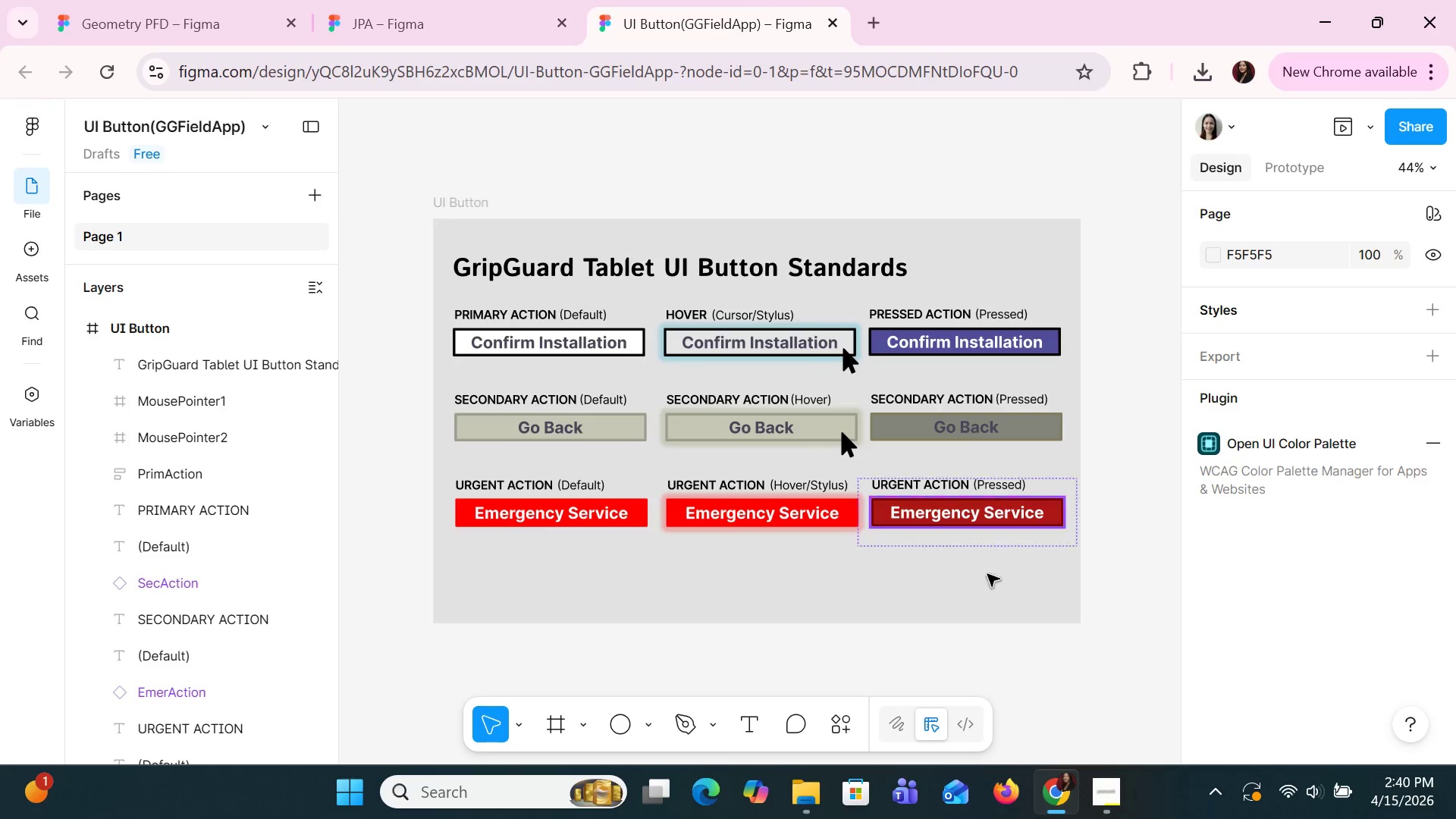 
key(Control+N)
 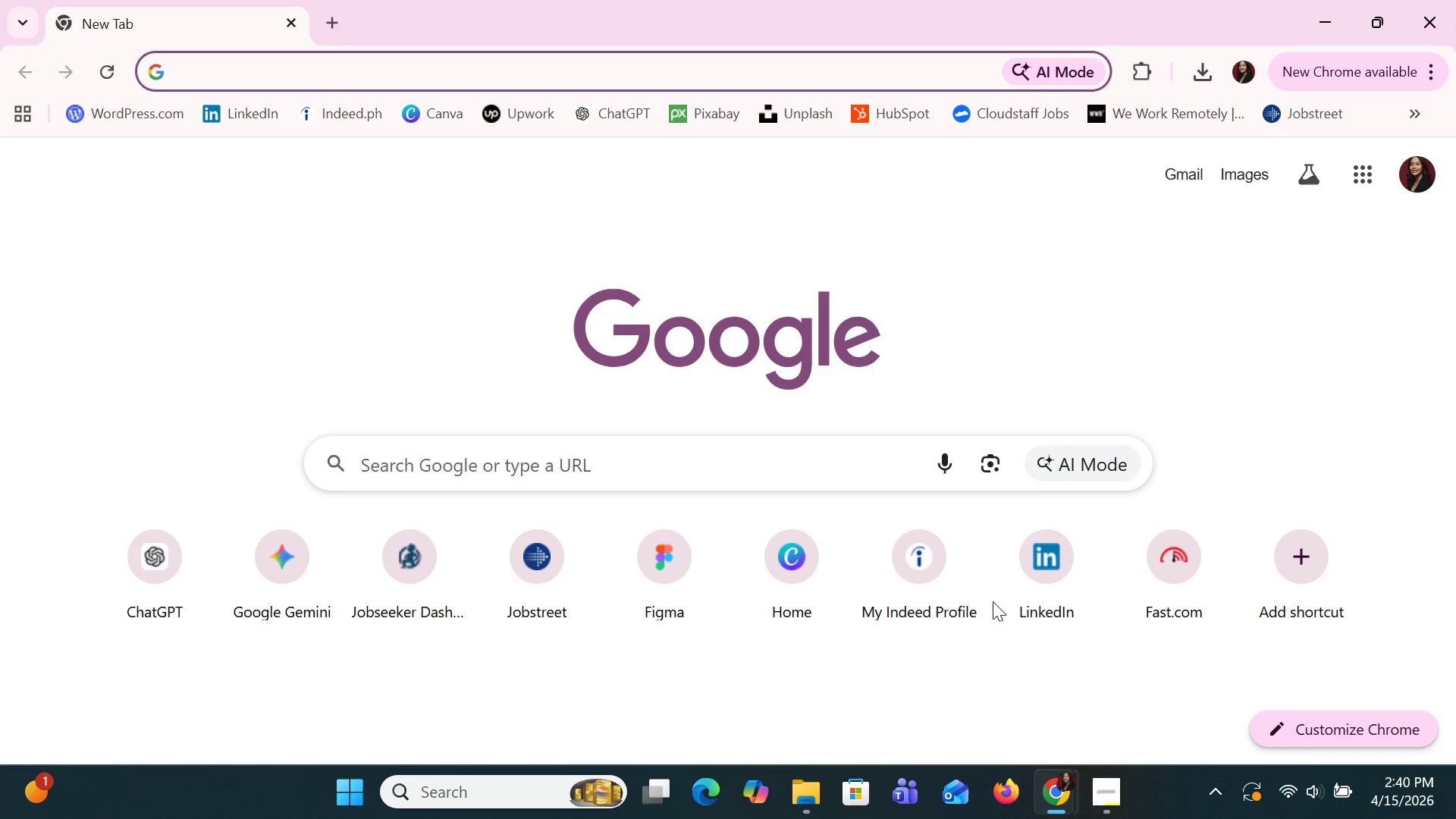 
key(Control+Shift+B)
 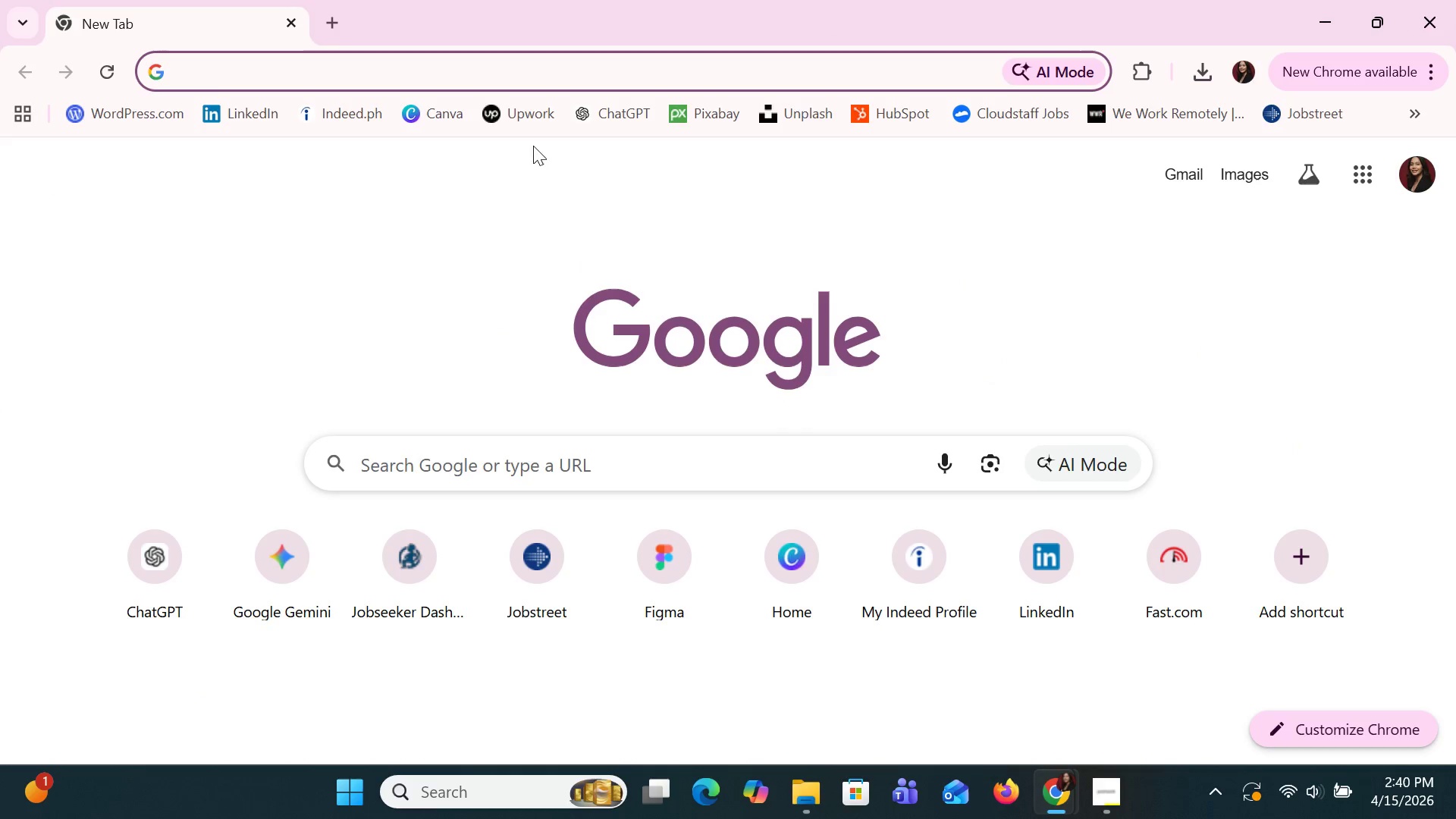 
key(Control+V)
 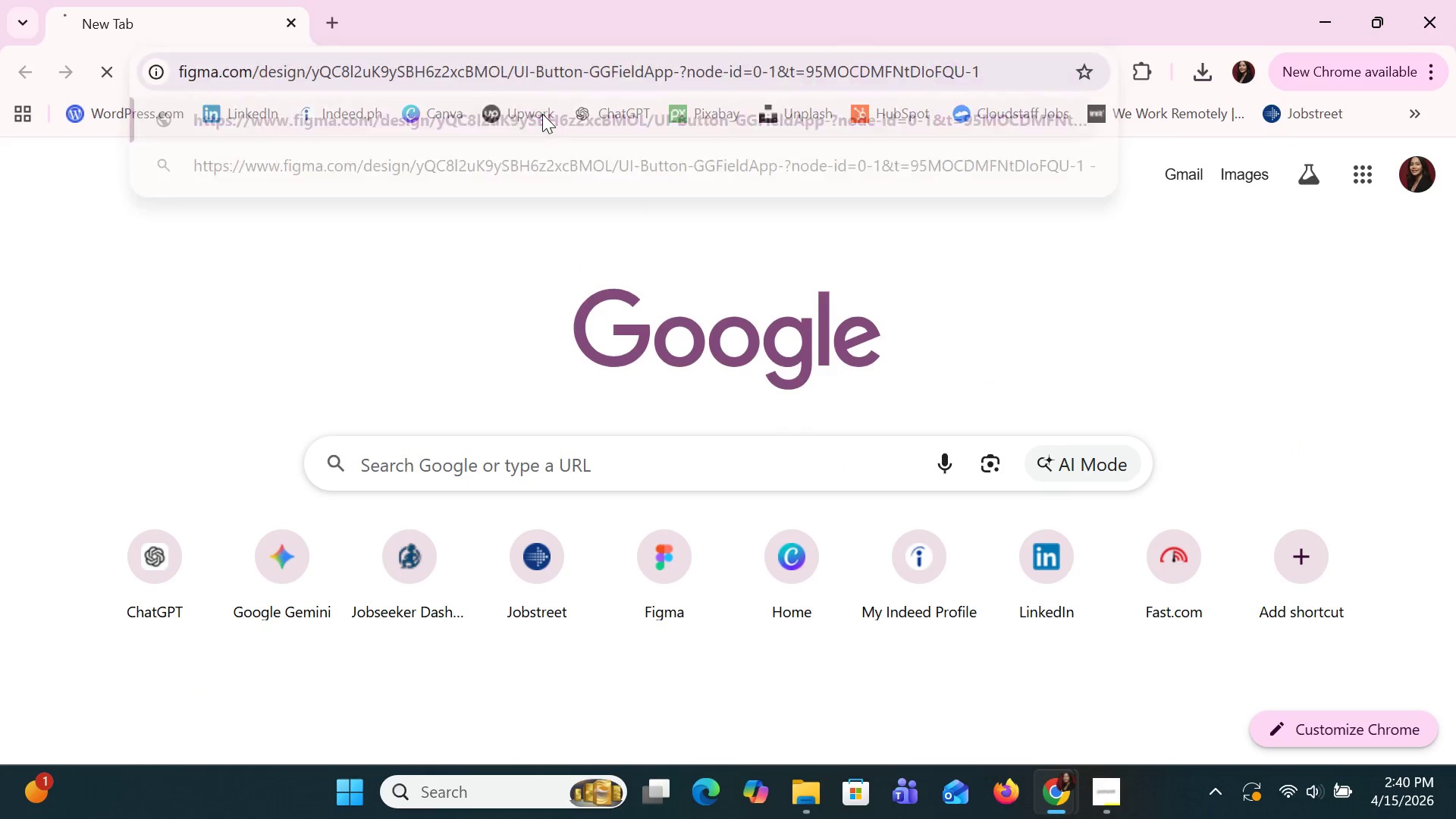 
key(Enter)
 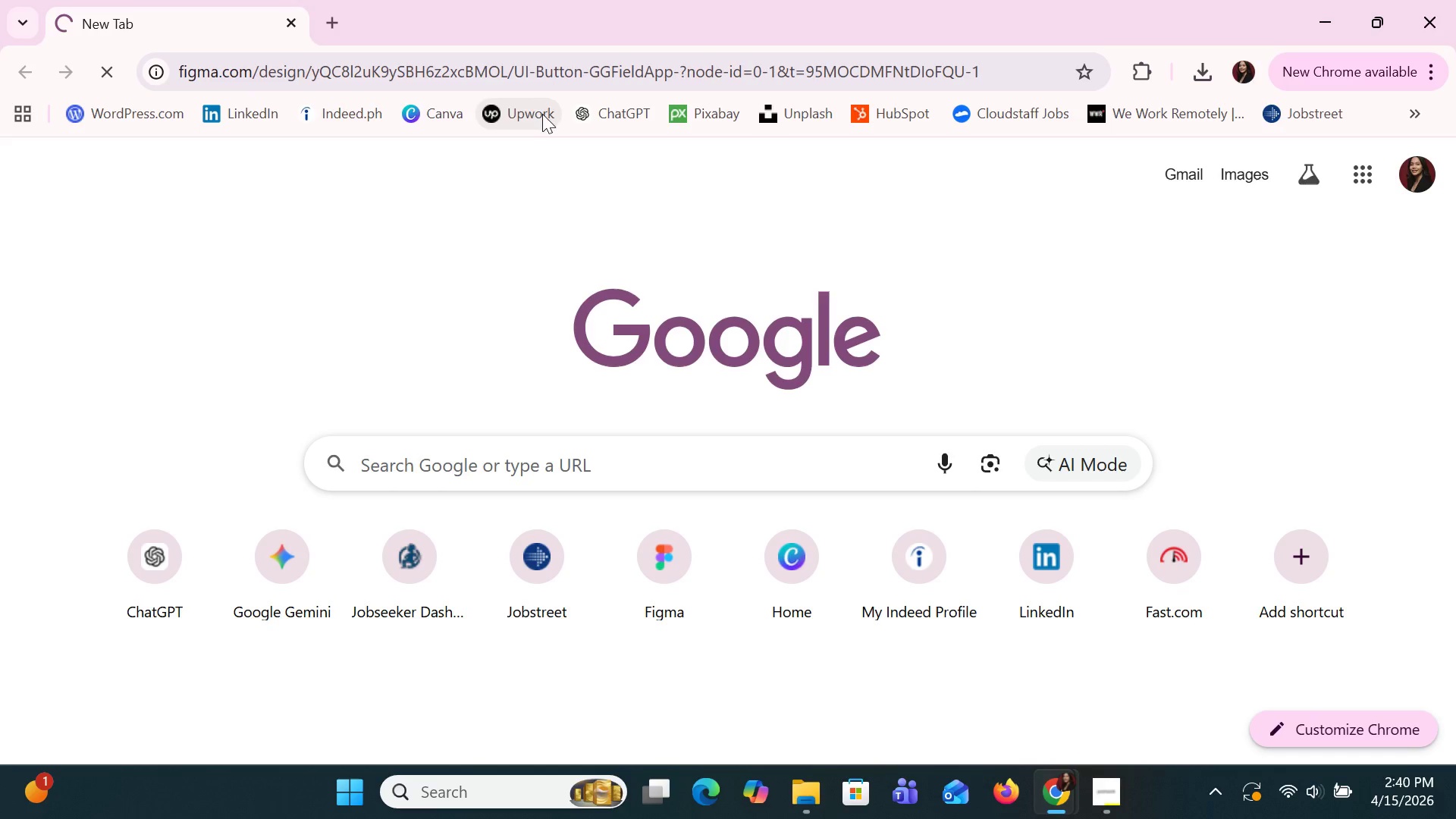 
mouse_move([613, 104])
 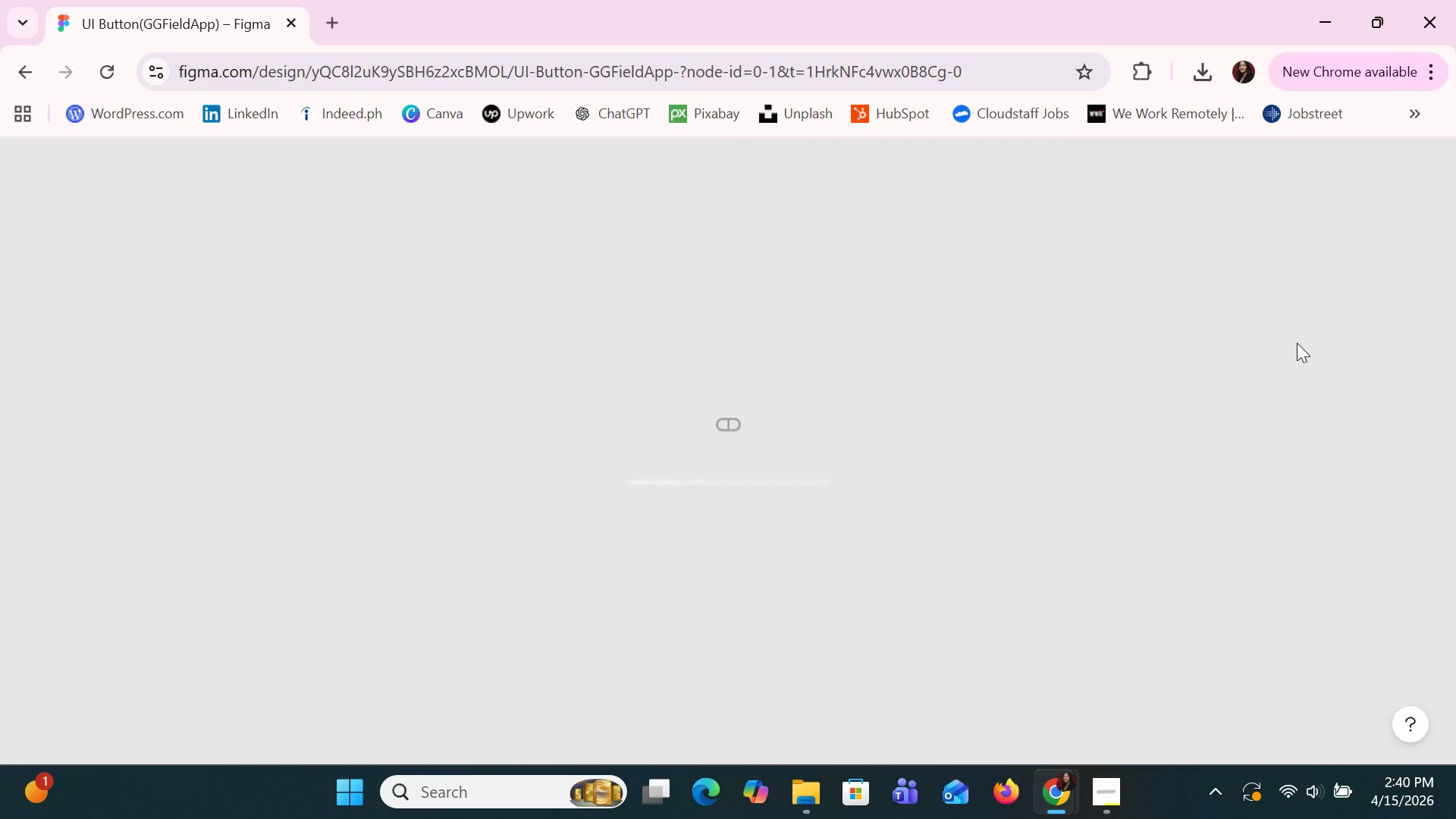 
hold_key(key=ControlLeft, duration=1.22)
 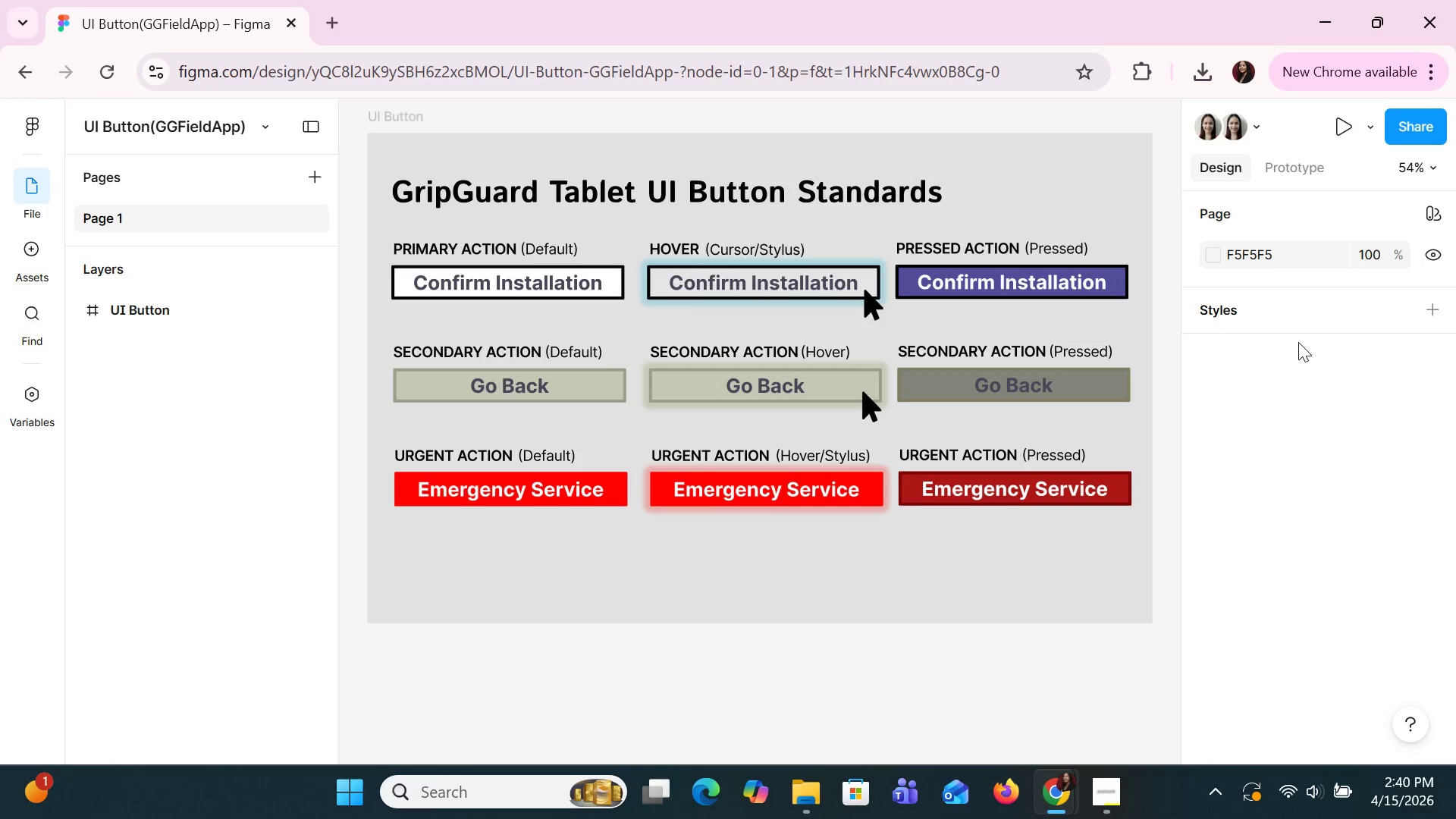 
hold_key(key=ShiftLeft, duration=1.17)
 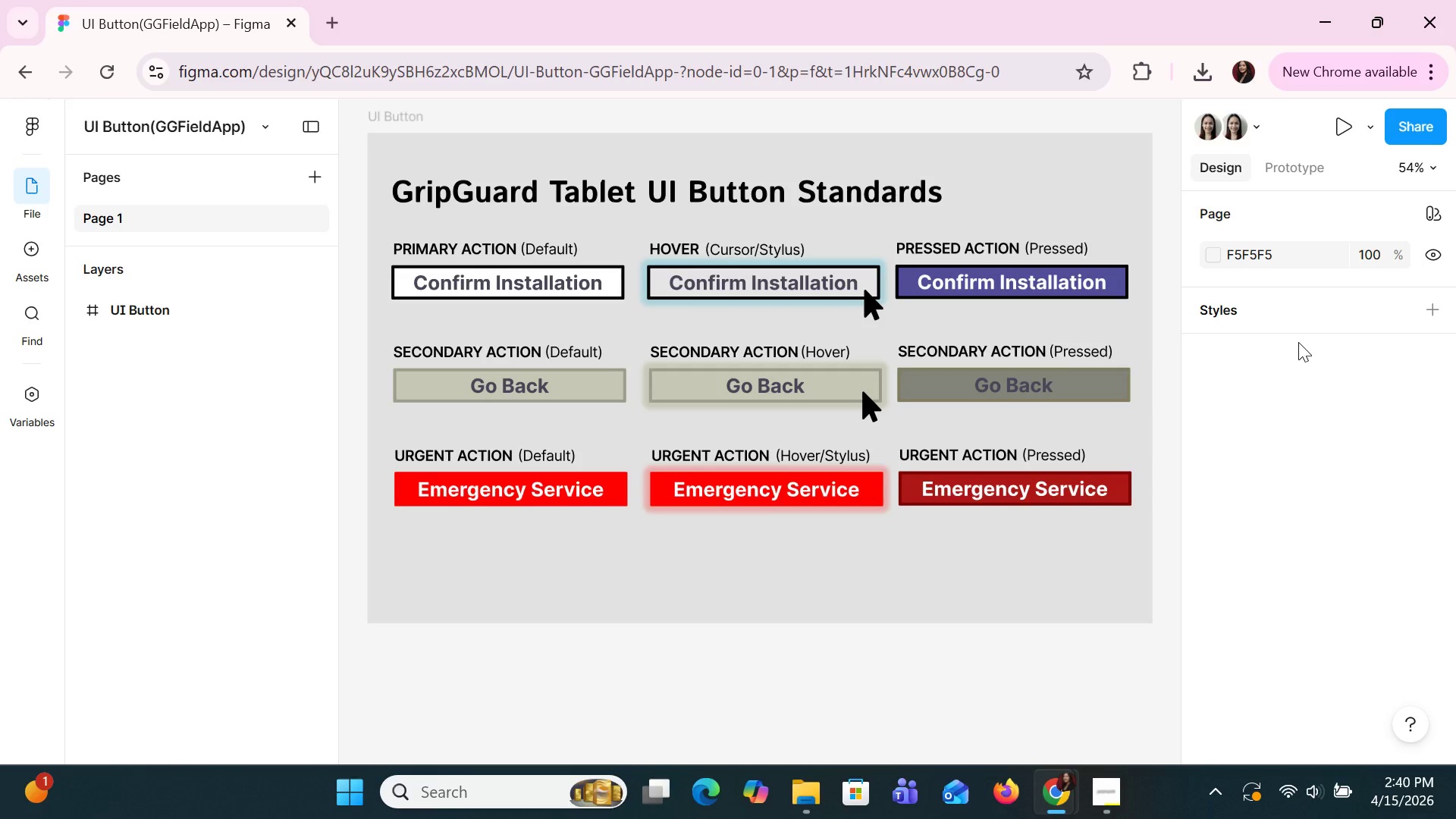 